 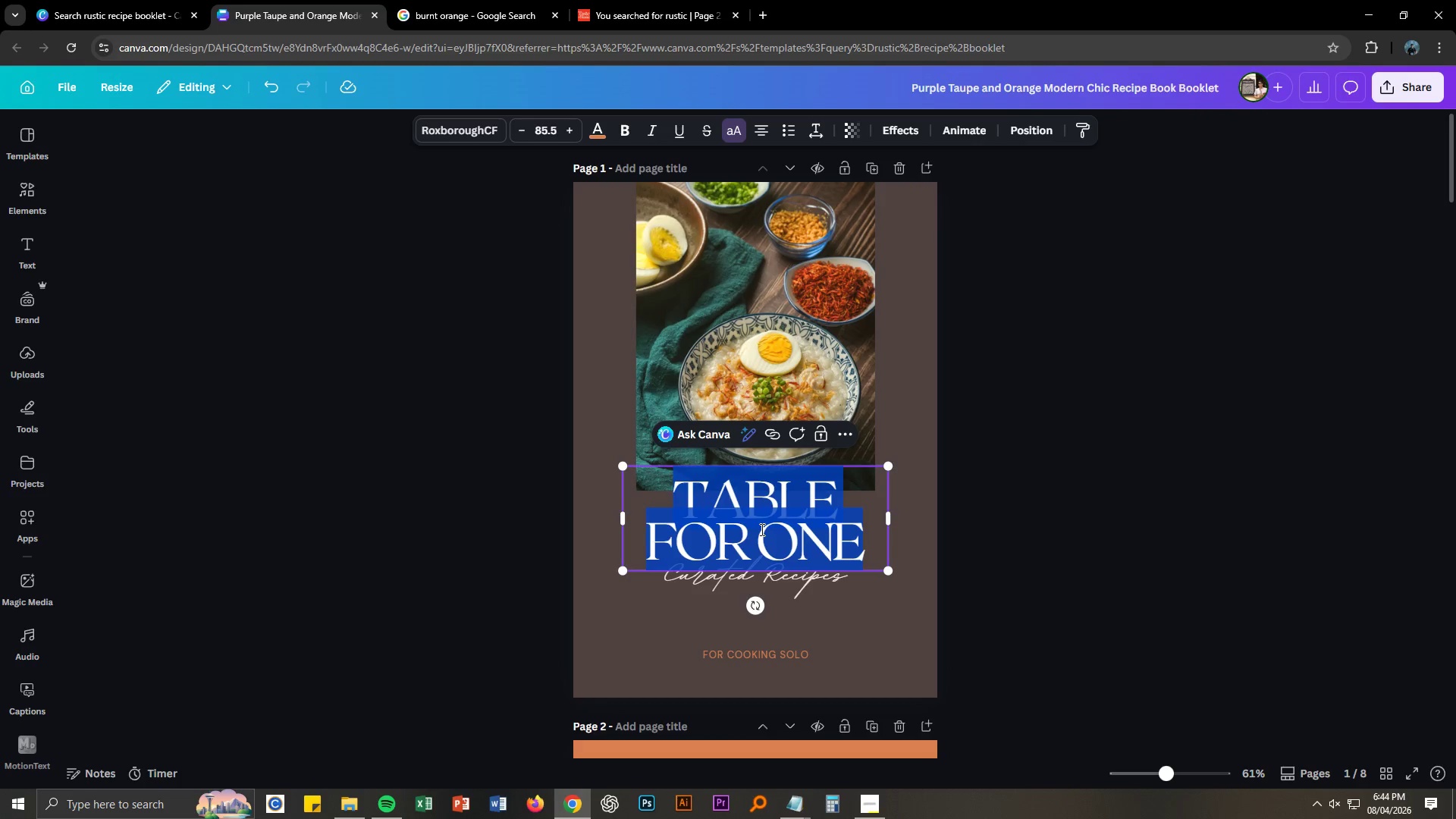 
key(Control+ControlLeft)
 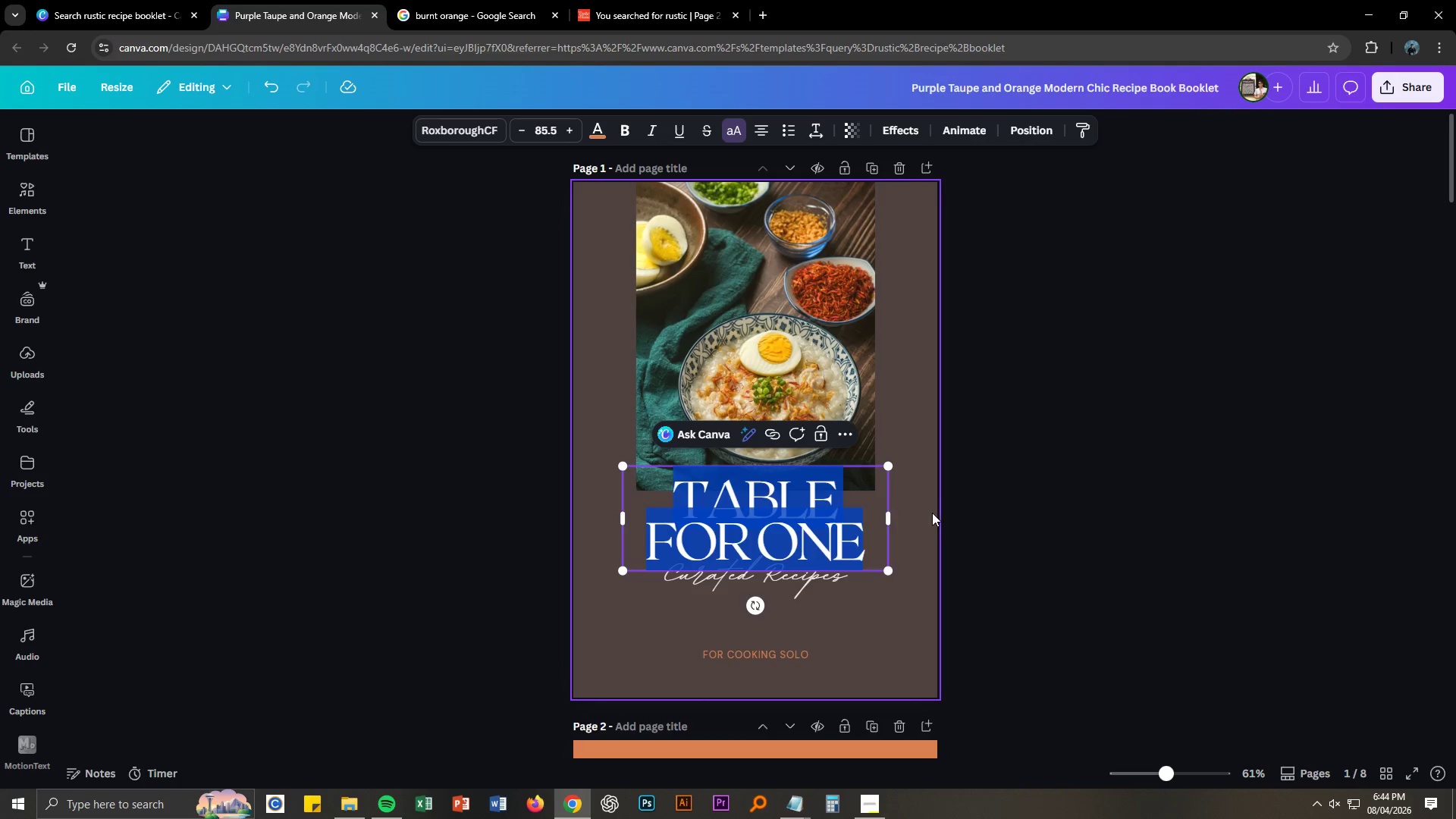 
key(Control+V)
 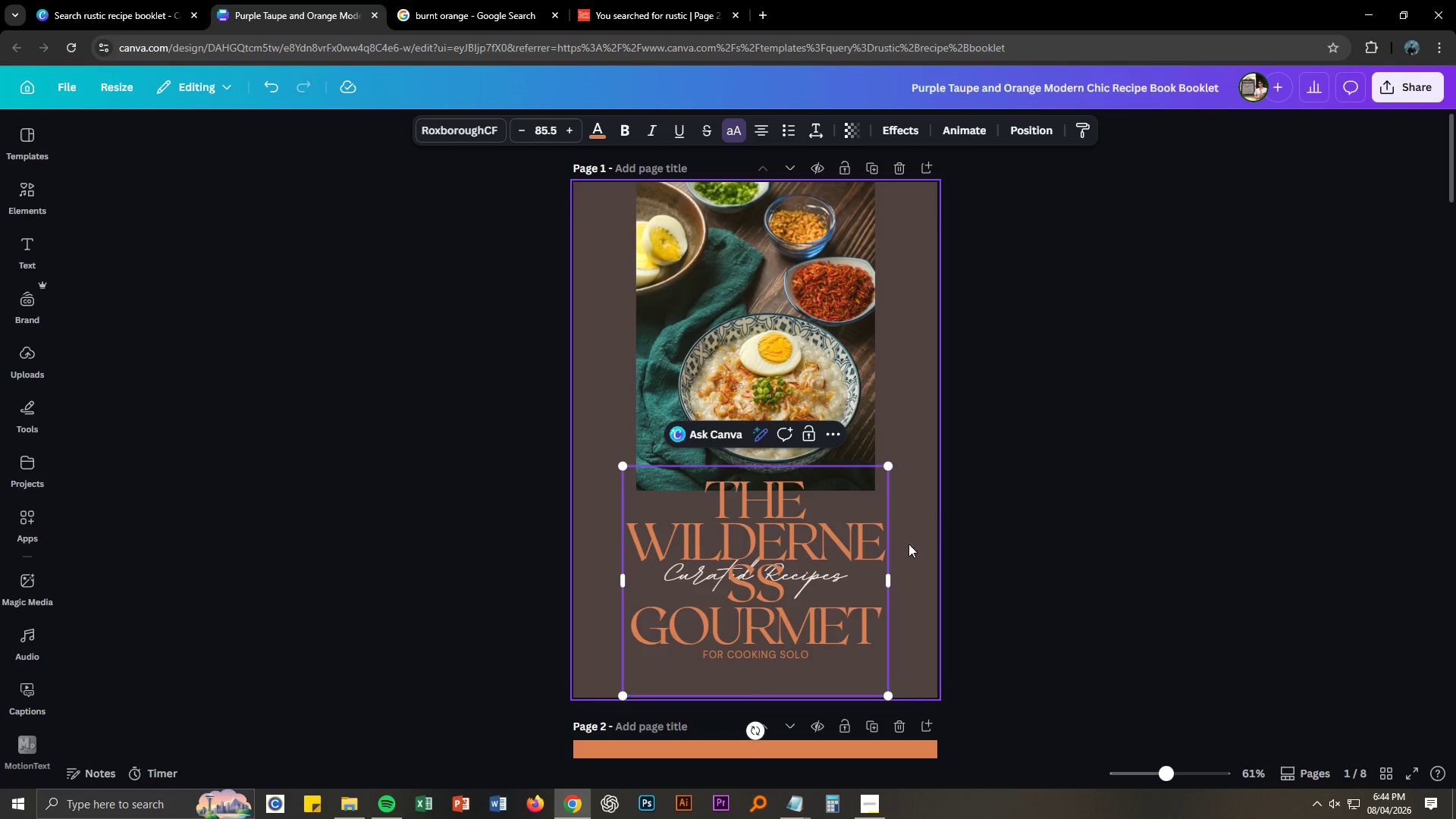 
left_click_drag(start_coordinate=[889, 580], to_coordinate=[907, 584])
 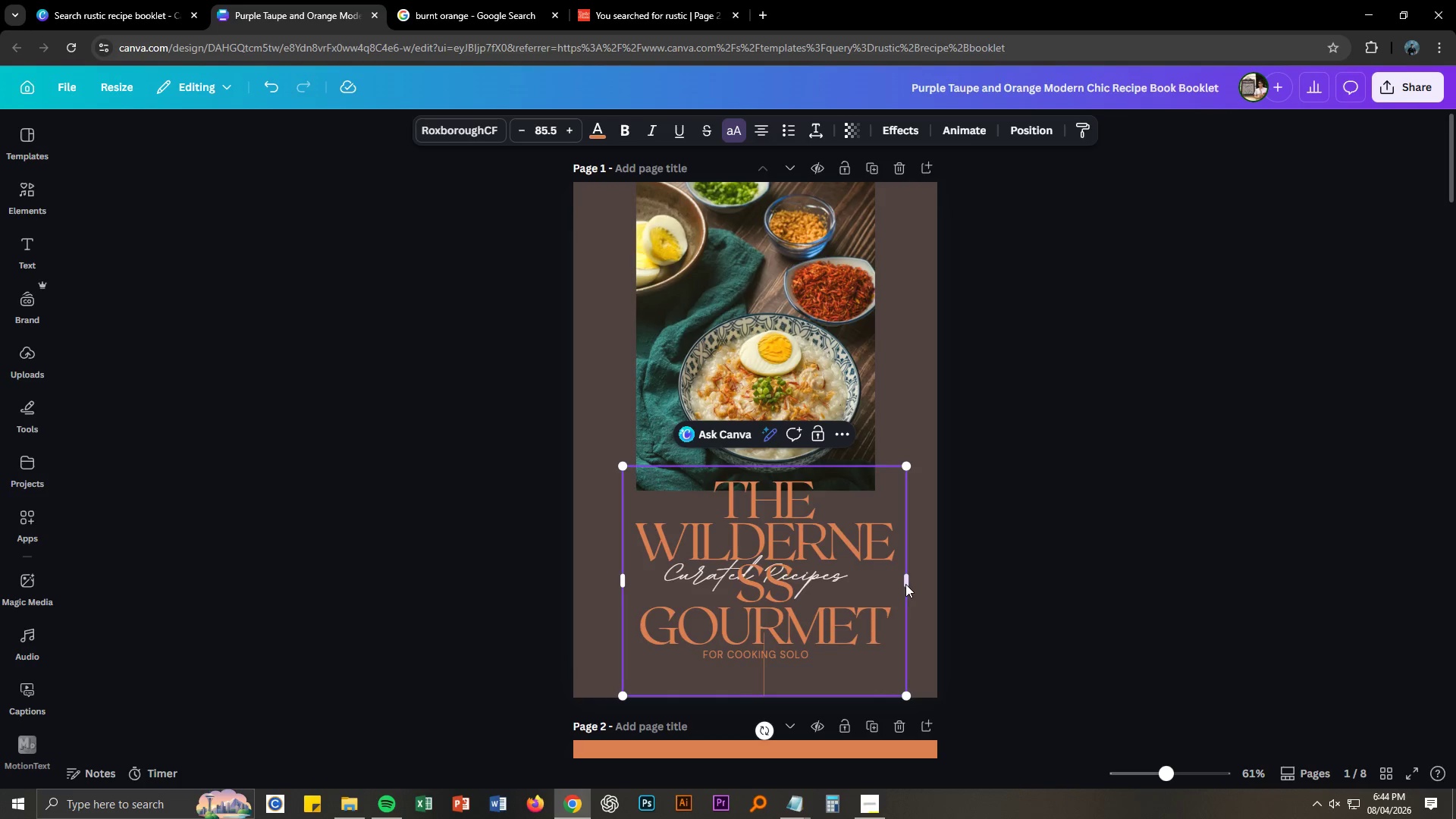 
key(Control+ControlLeft)
 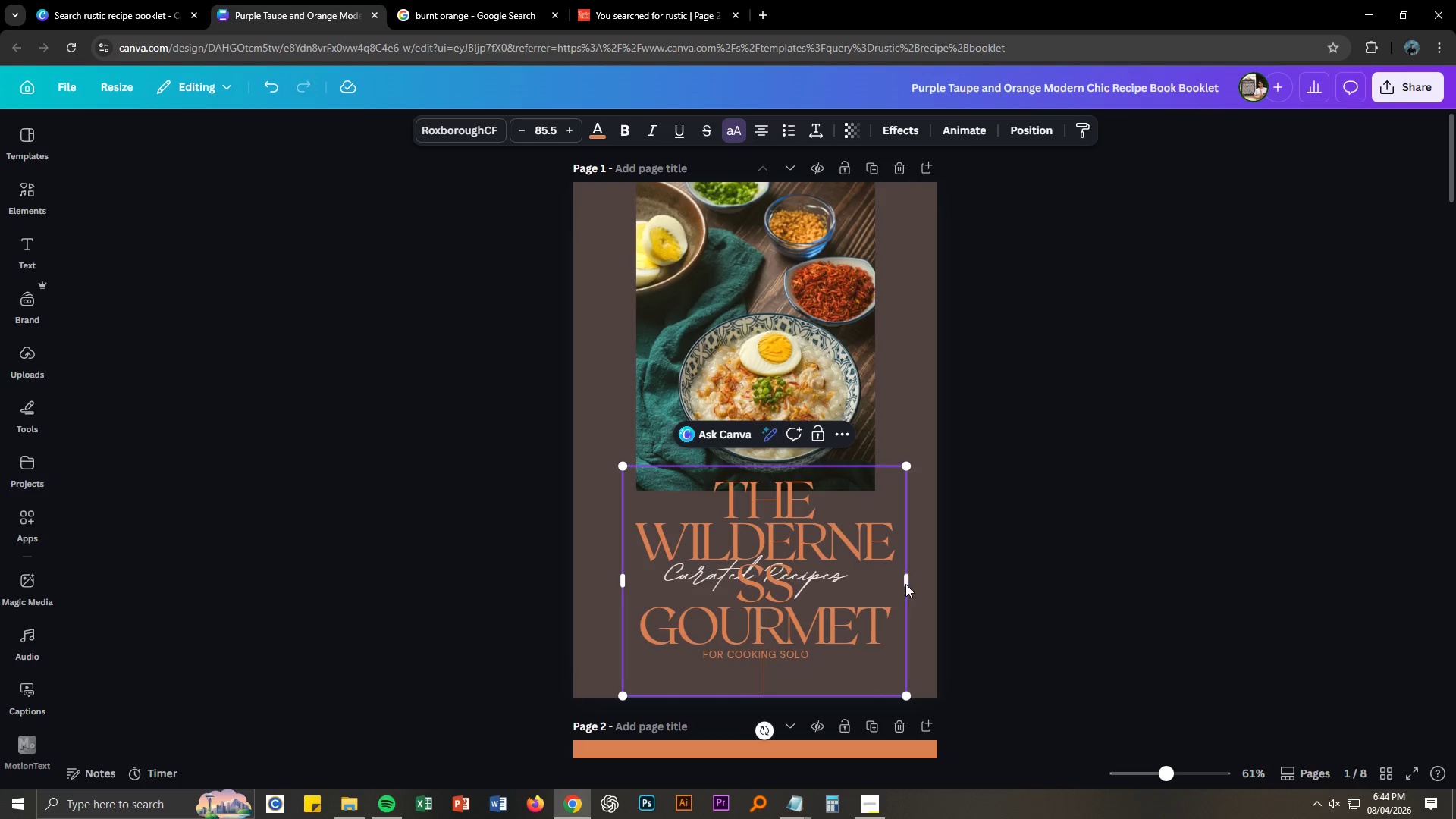 
key(Control+Z)
 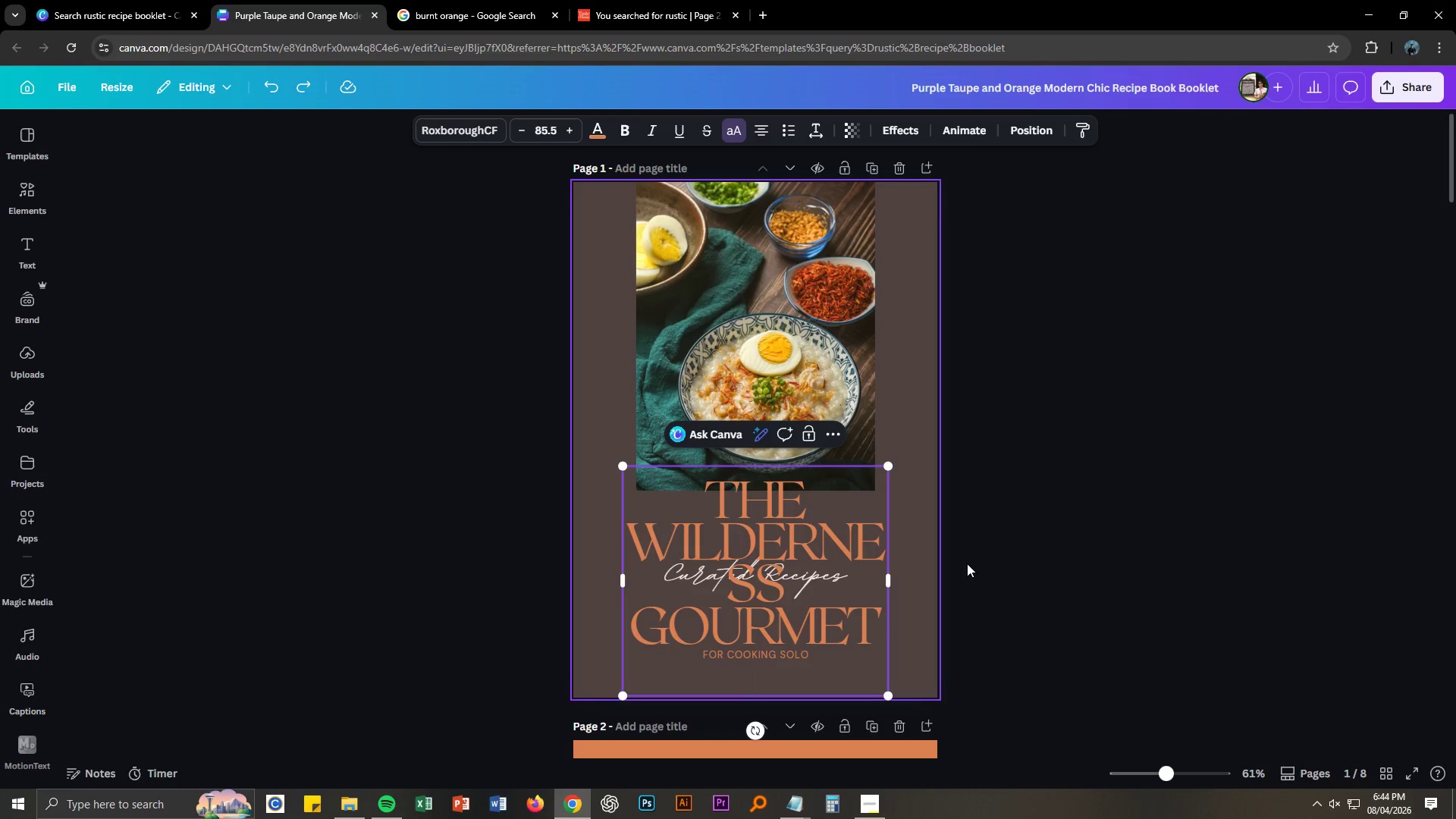 
left_click([1070, 554])
 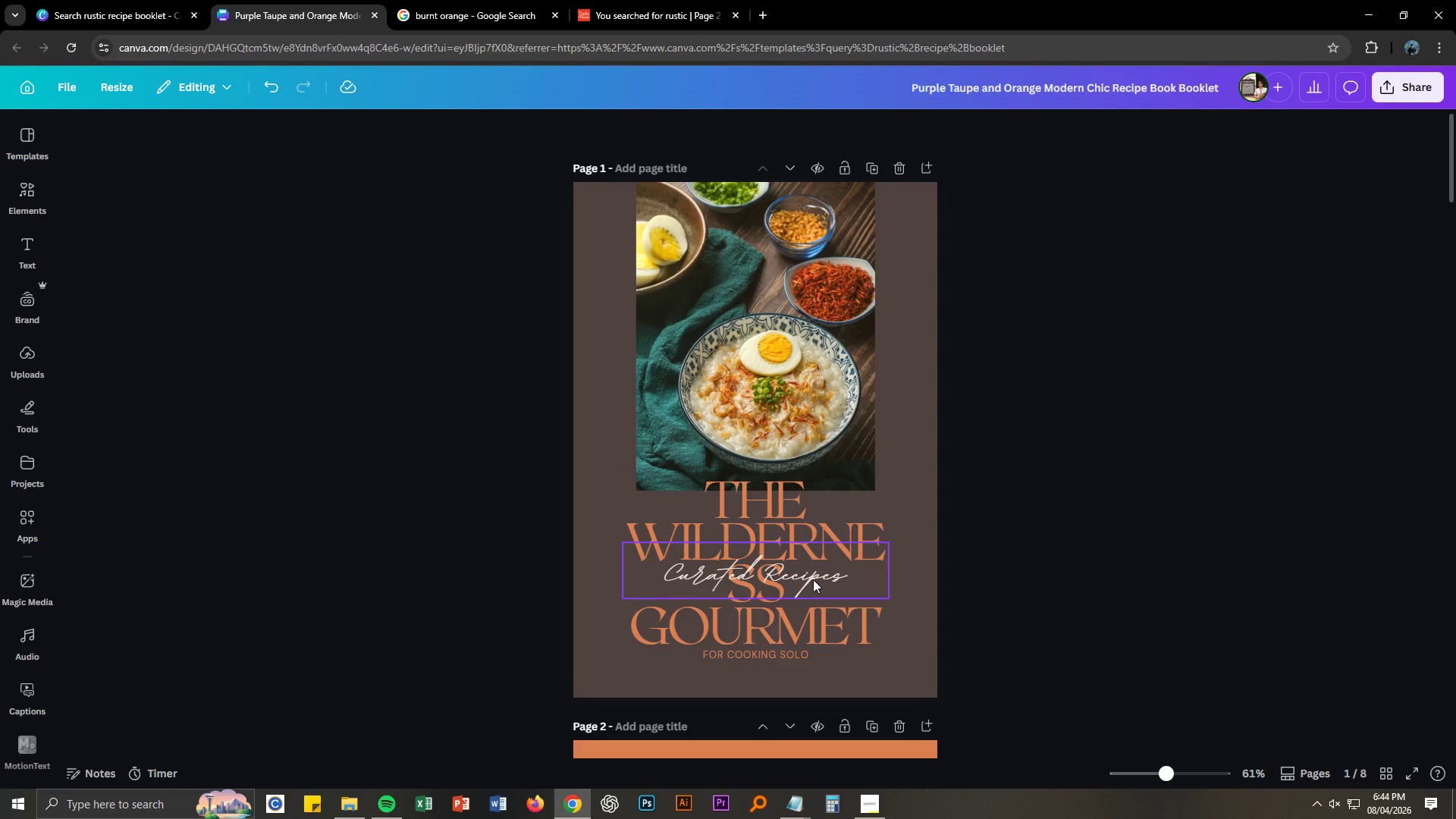 
left_click_drag(start_coordinate=[815, 577], to_coordinate=[817, 667])
 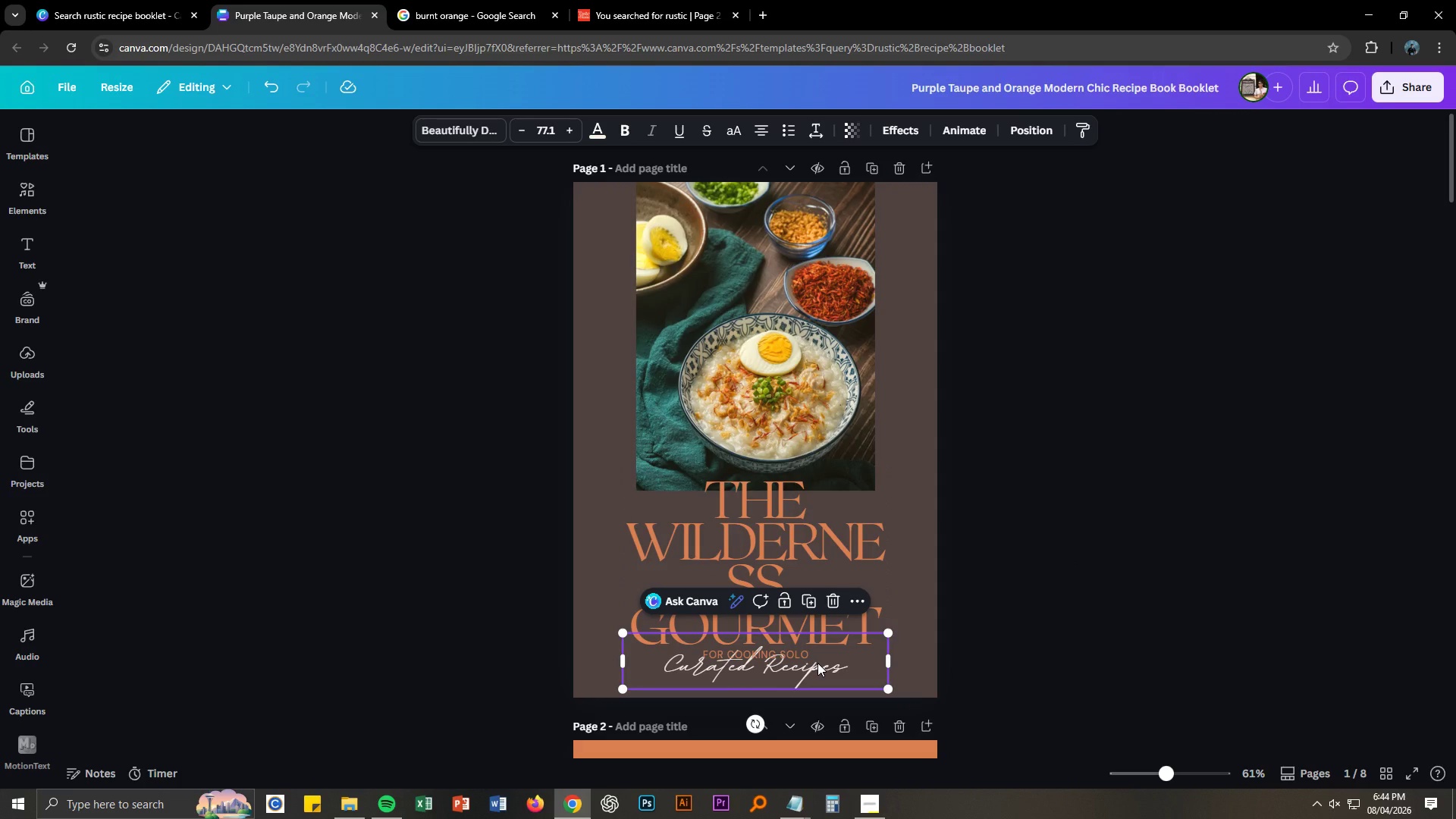 
key(Delete)
 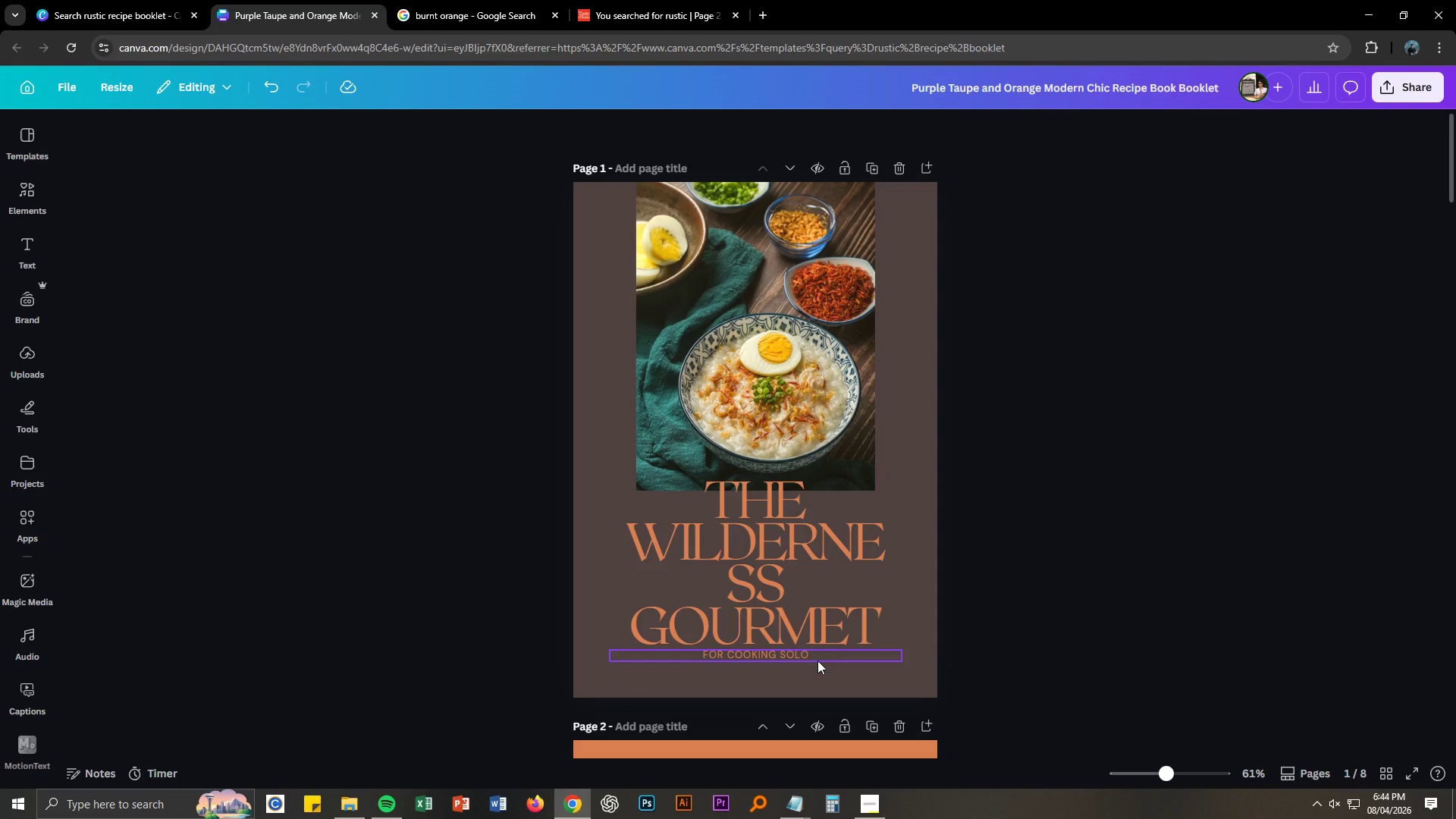 
key(Delete)
 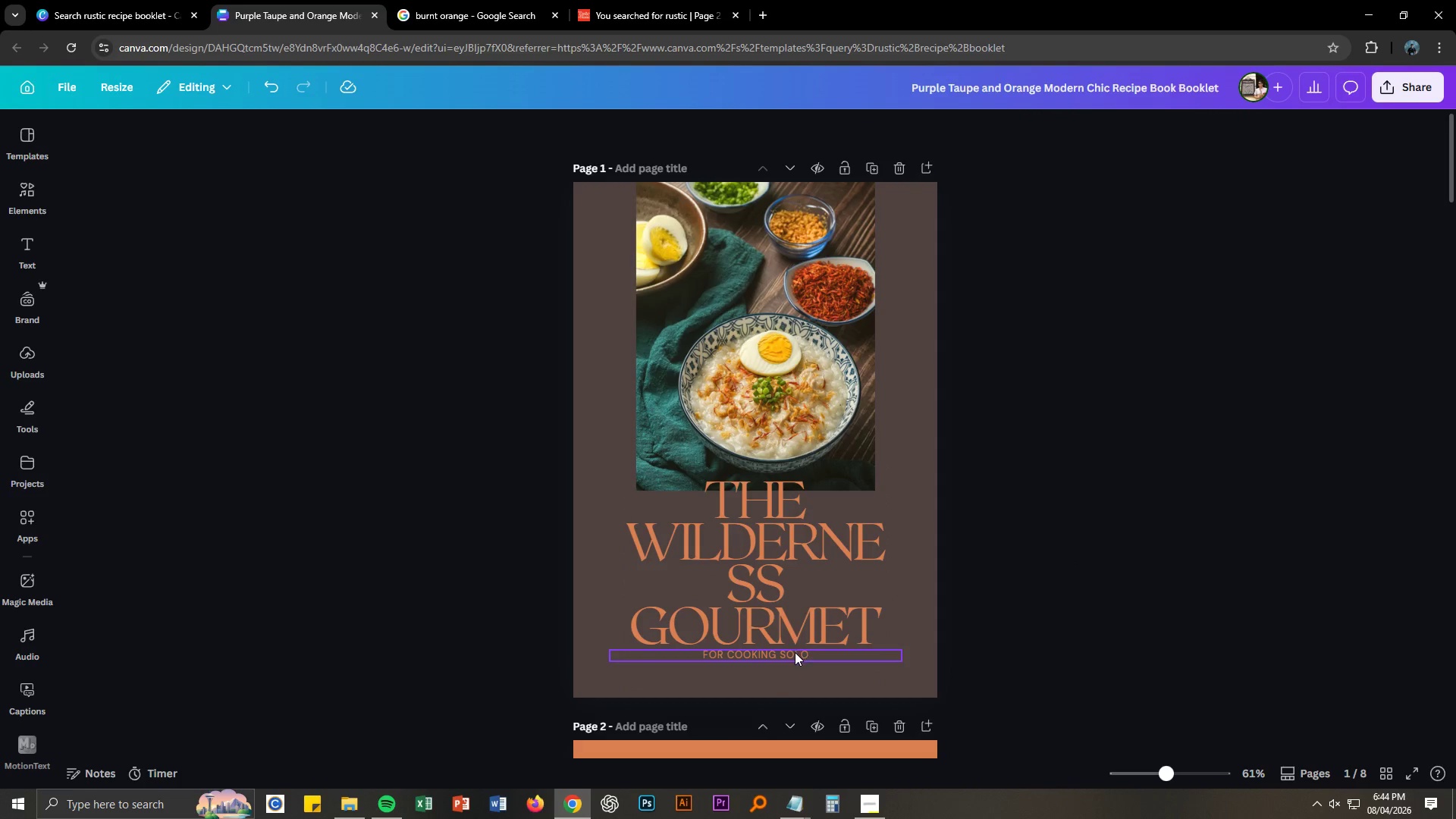 
double_click([795, 652])
 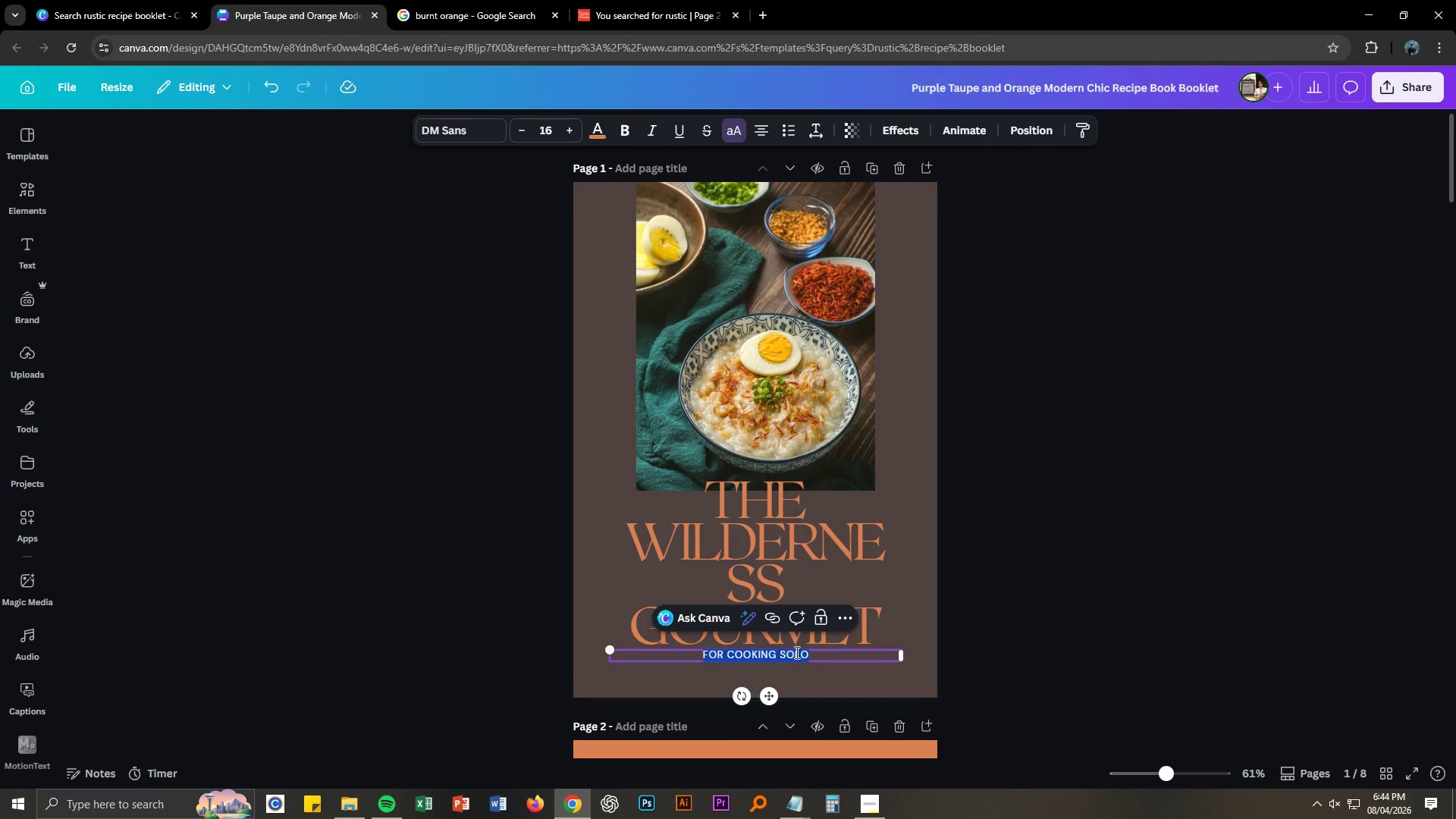 
key(Alt+AltLeft)
 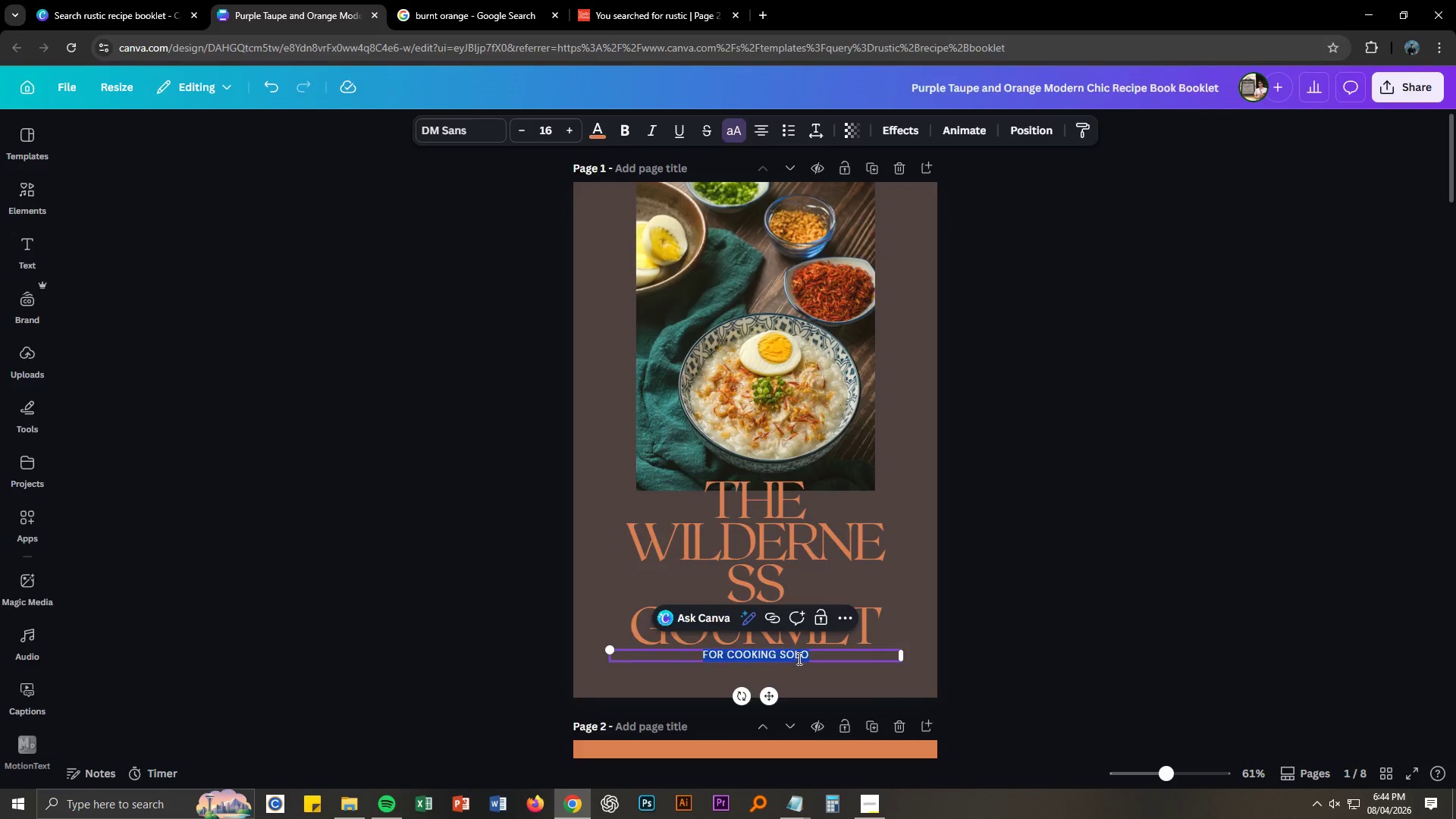 
key(Alt+Tab)